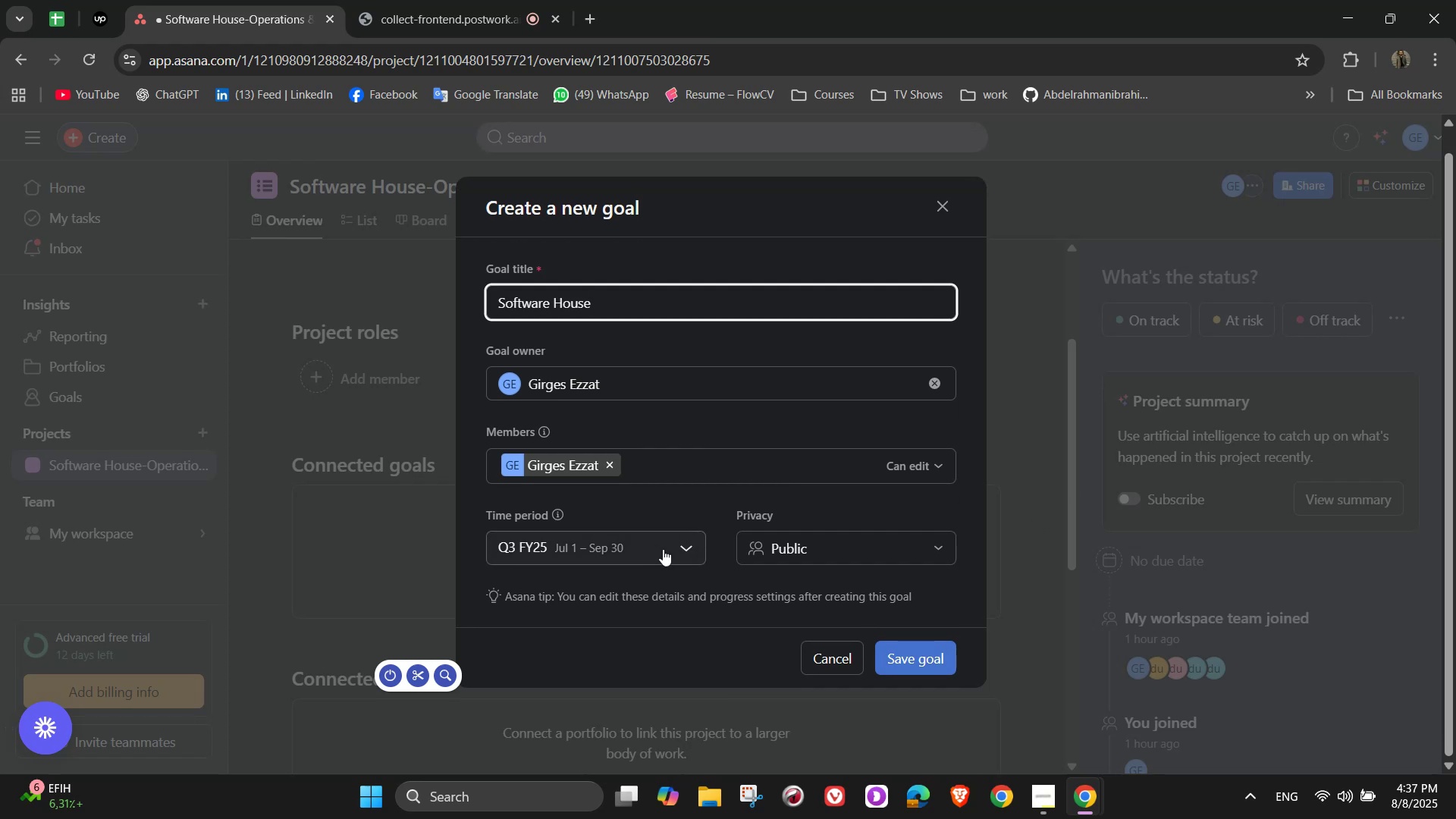 
left_click([663, 549])
 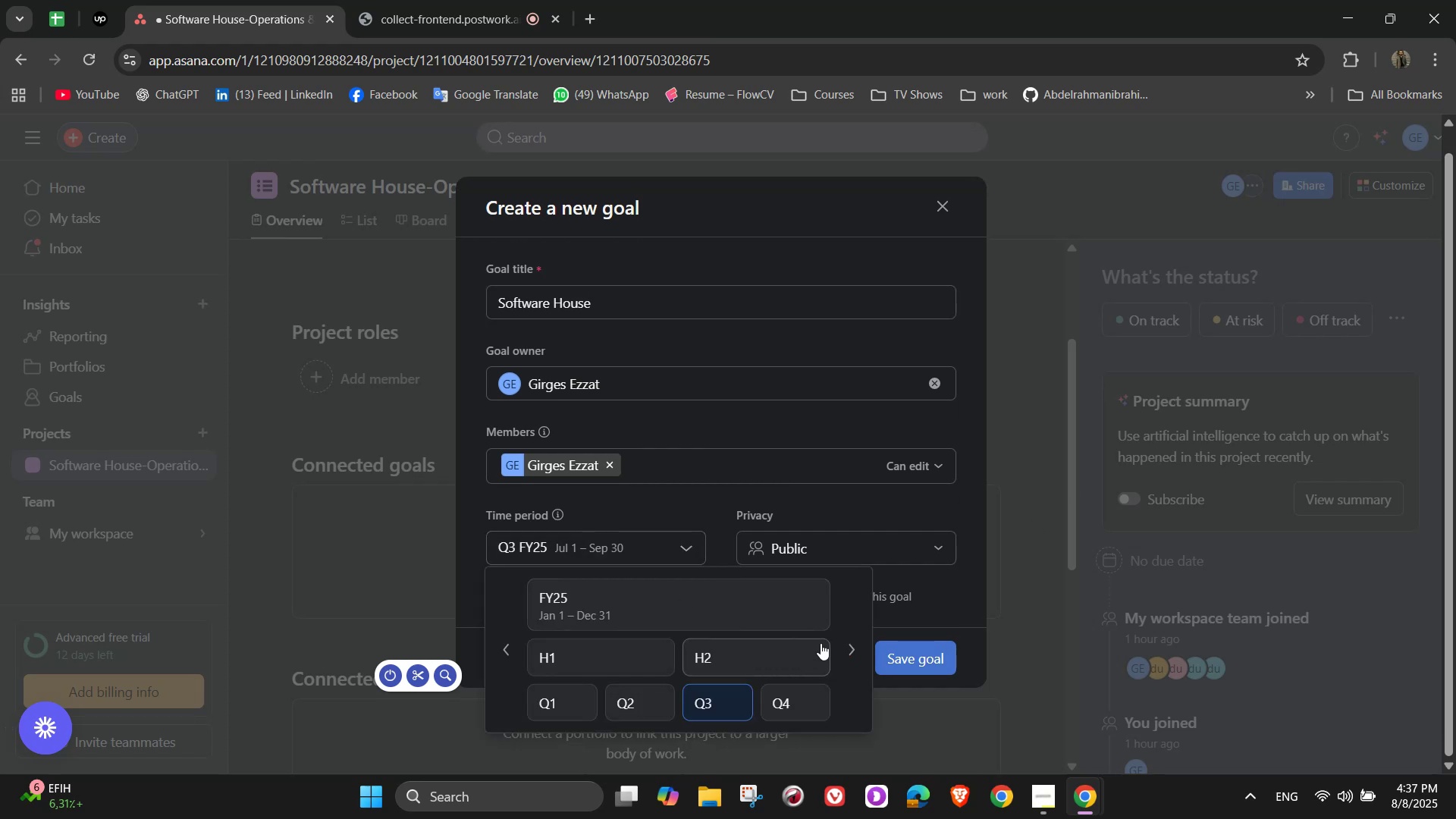 
left_click([852, 654])
 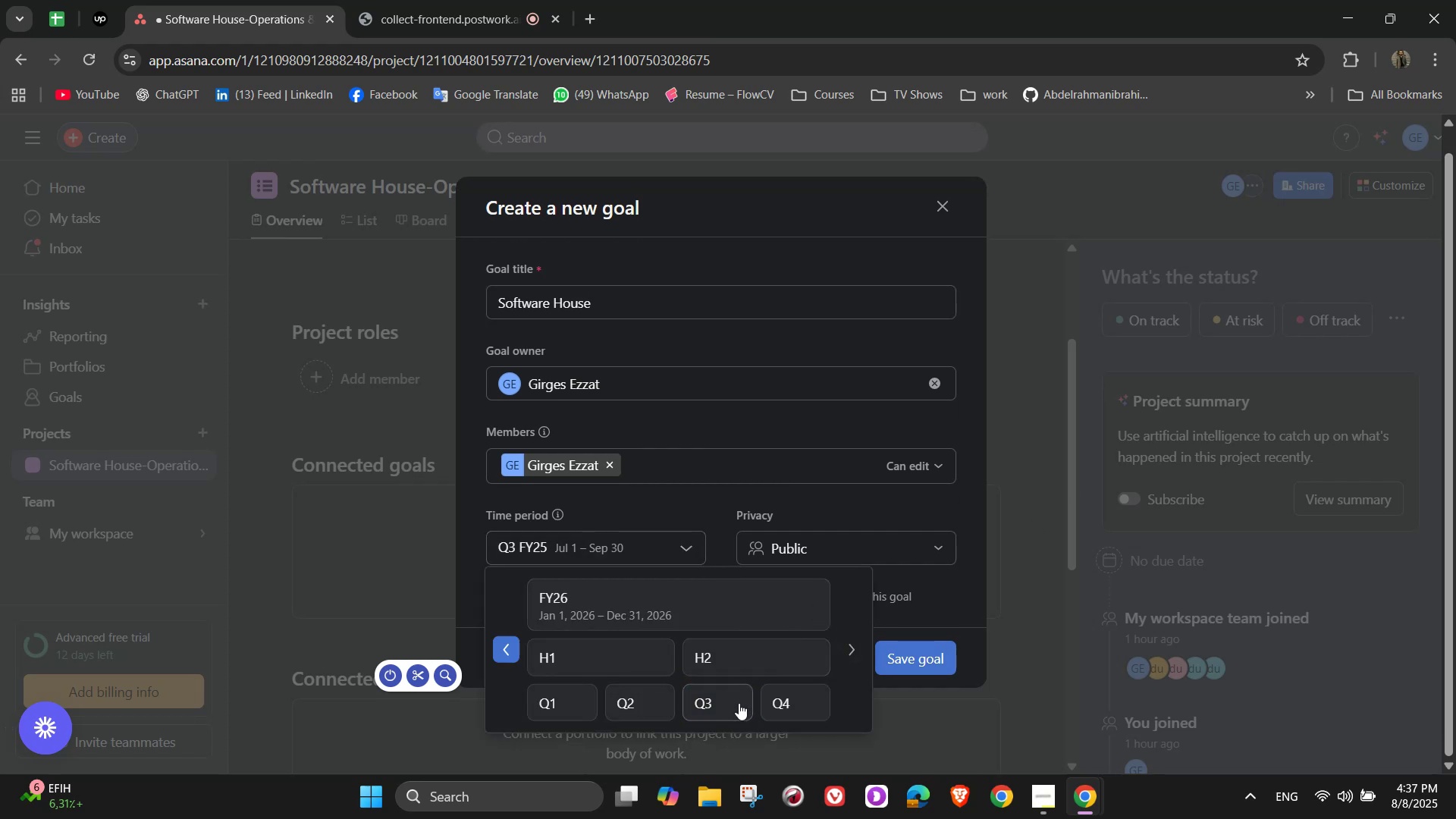 
left_click([739, 703])
 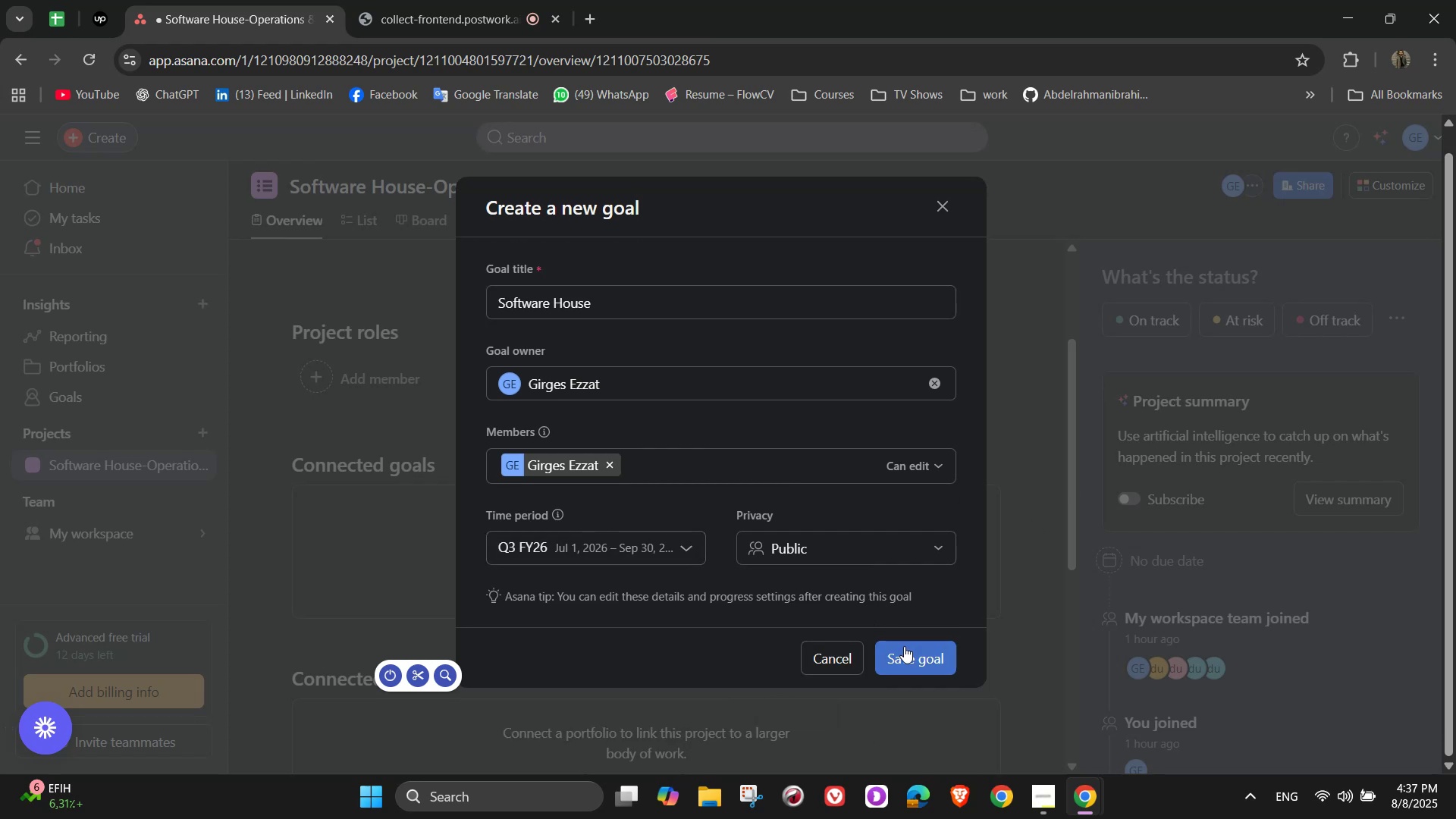 
left_click([913, 660])
 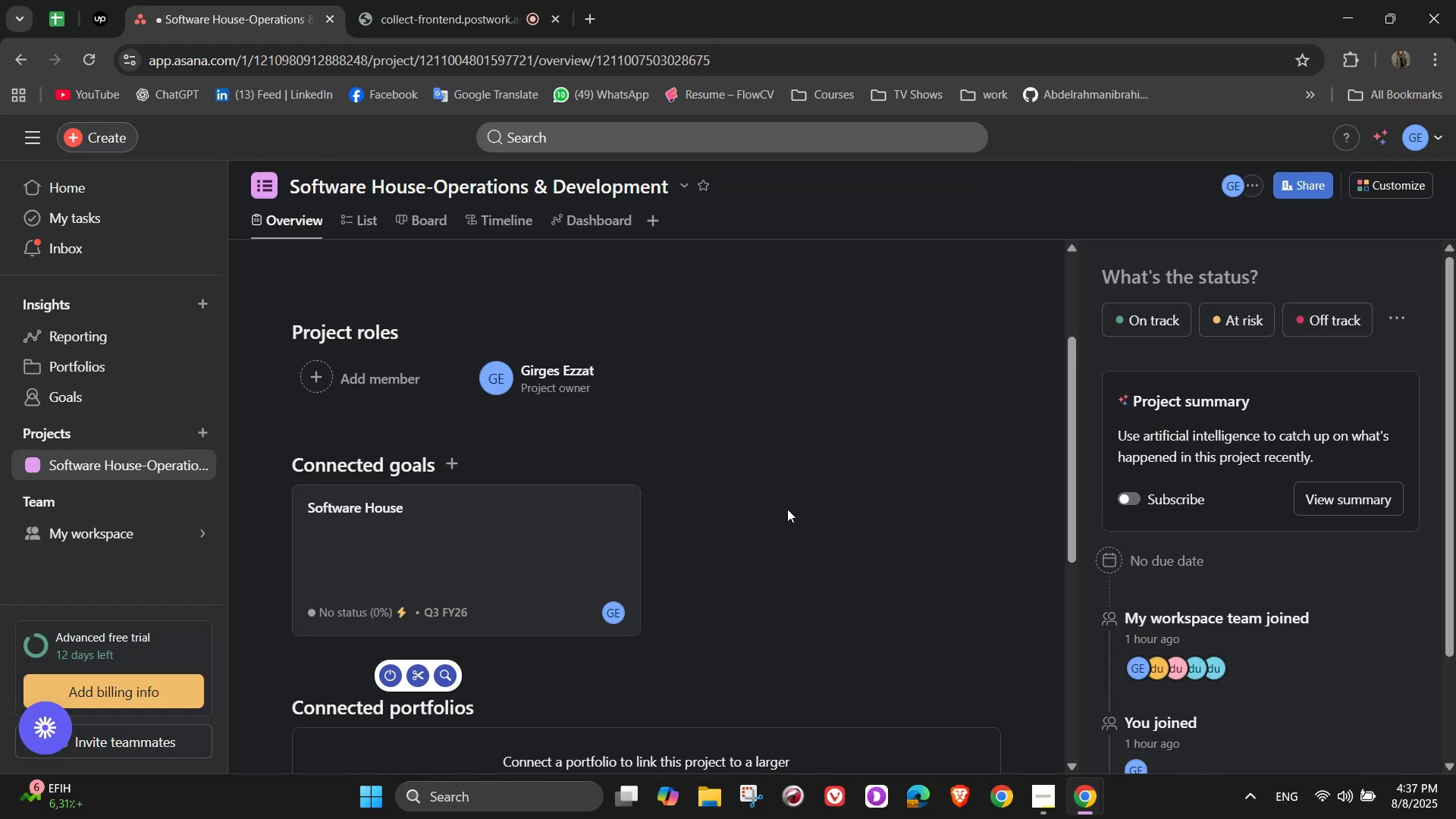 
scroll: coordinate [655, 544], scroll_direction: down, amount: 1.0
 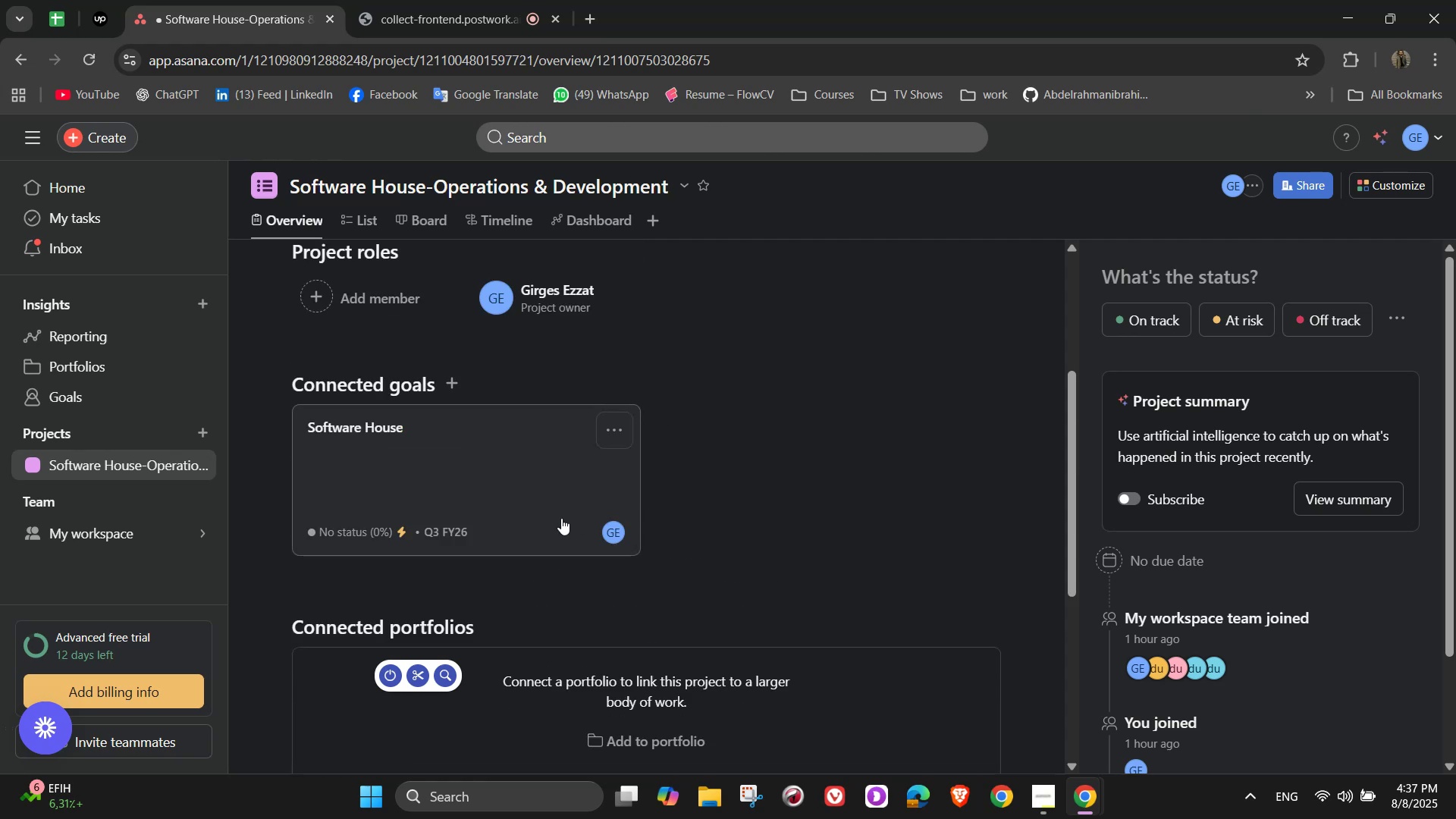 
left_click([446, 455])
 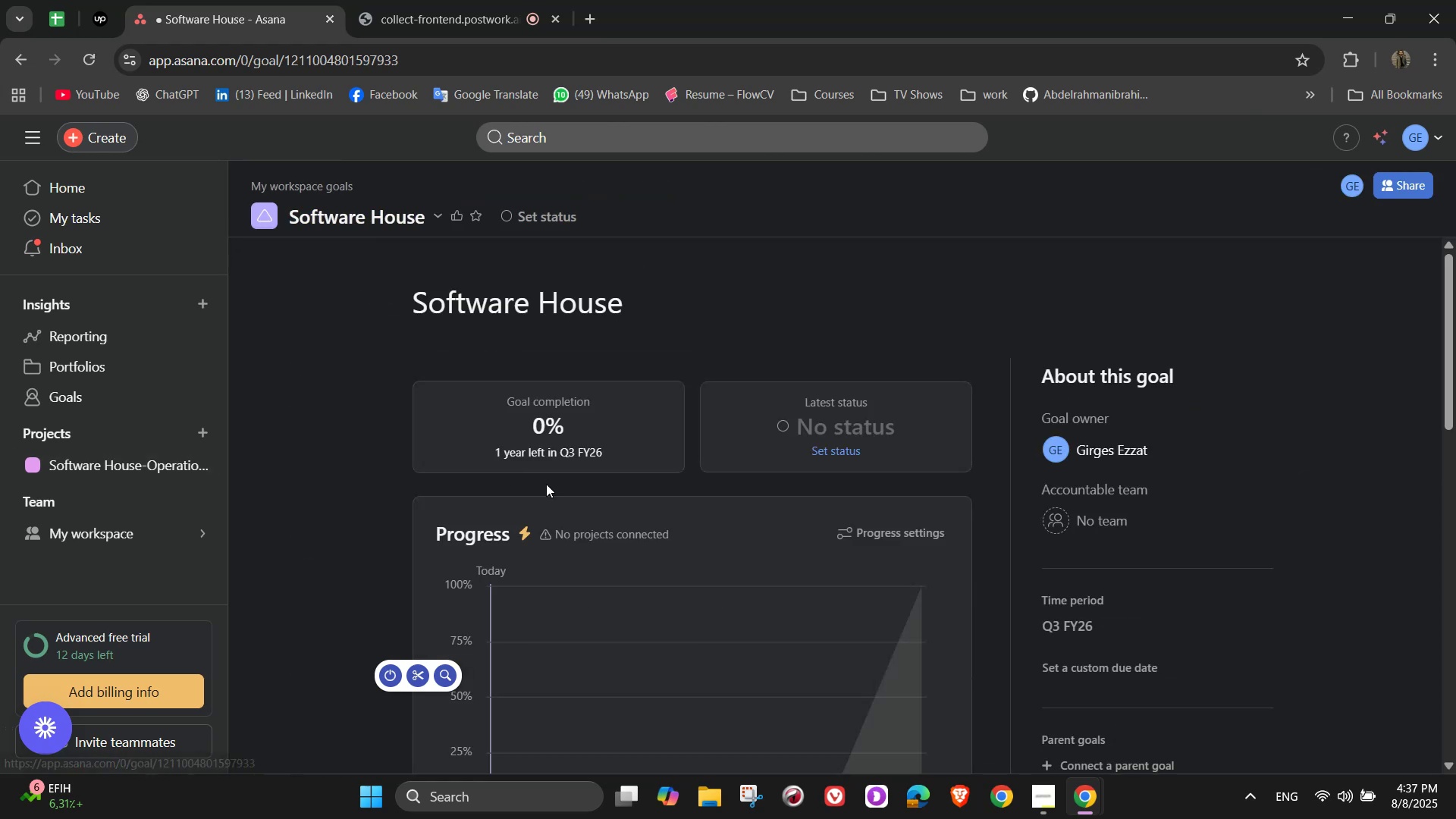 
scroll: coordinate [595, 508], scroll_direction: down, amount: 7.0
 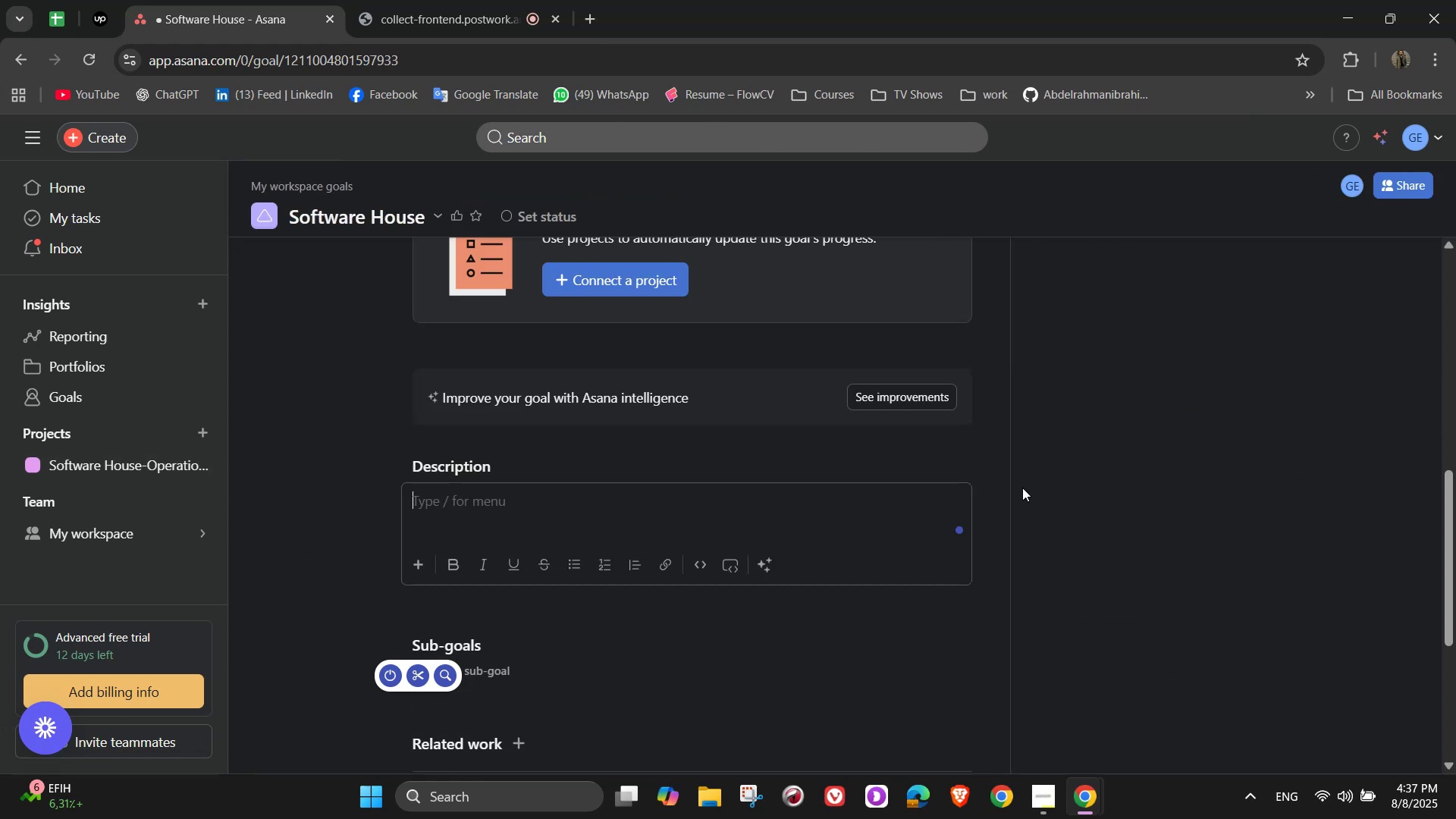 
hold_key(key=ShiftLeft, duration=0.73)
 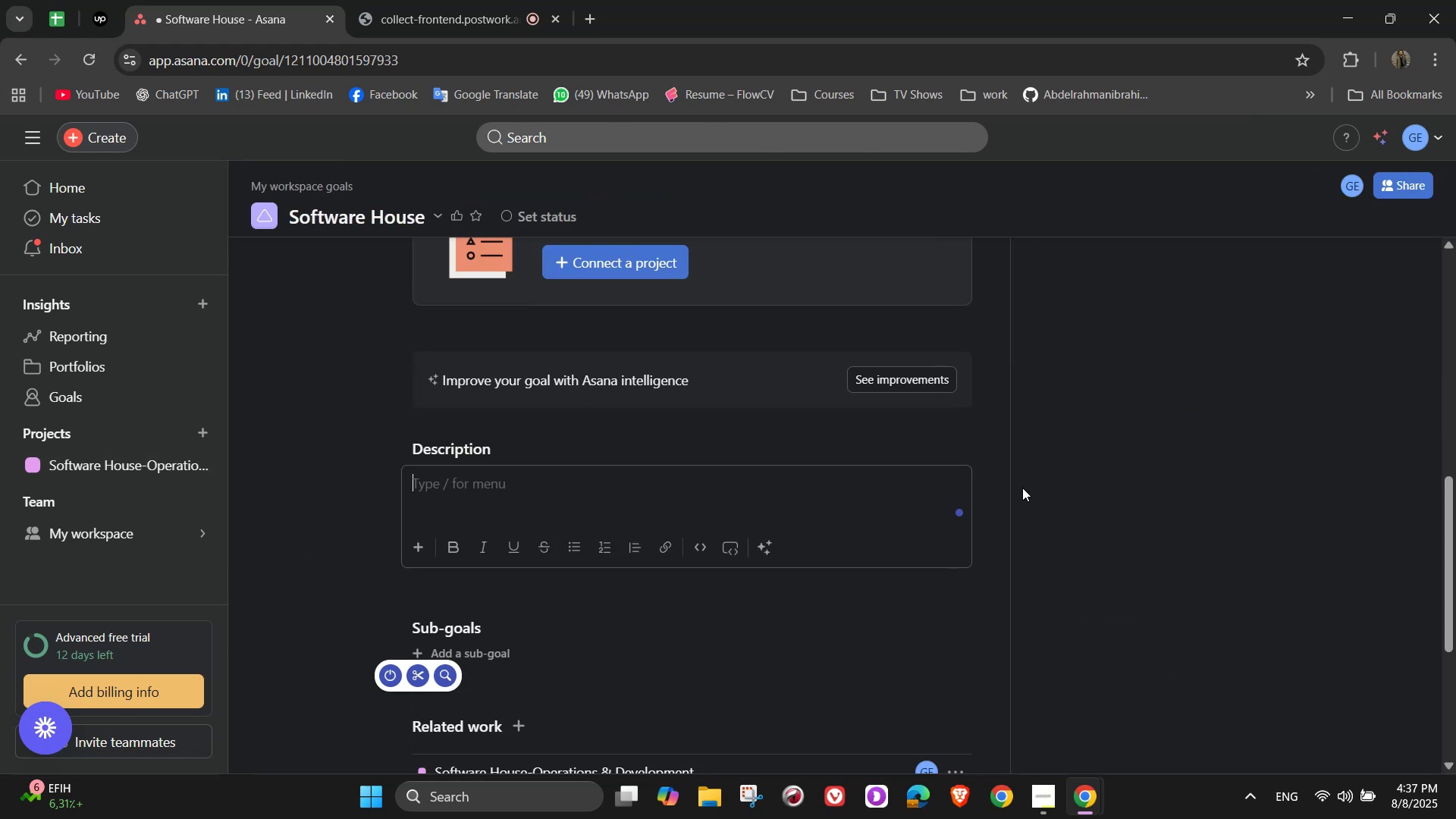 
type(Build a streamlined workflow that allows the team to handle multible software)
key(Backspace)
key(Backspace)
key(Backspace)
type(ple software)
 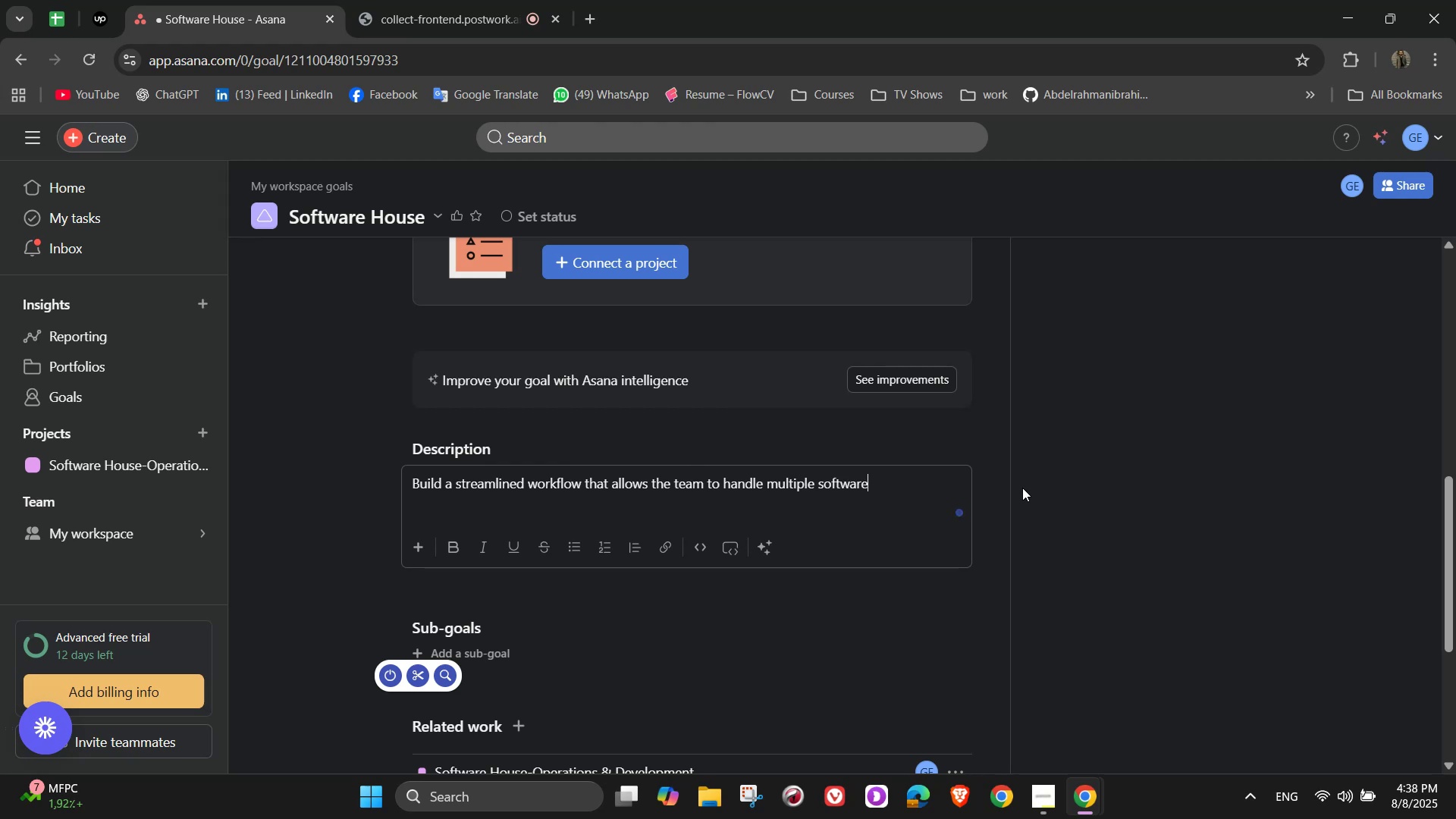 
type( projects simultaneously without bottlenecks)
 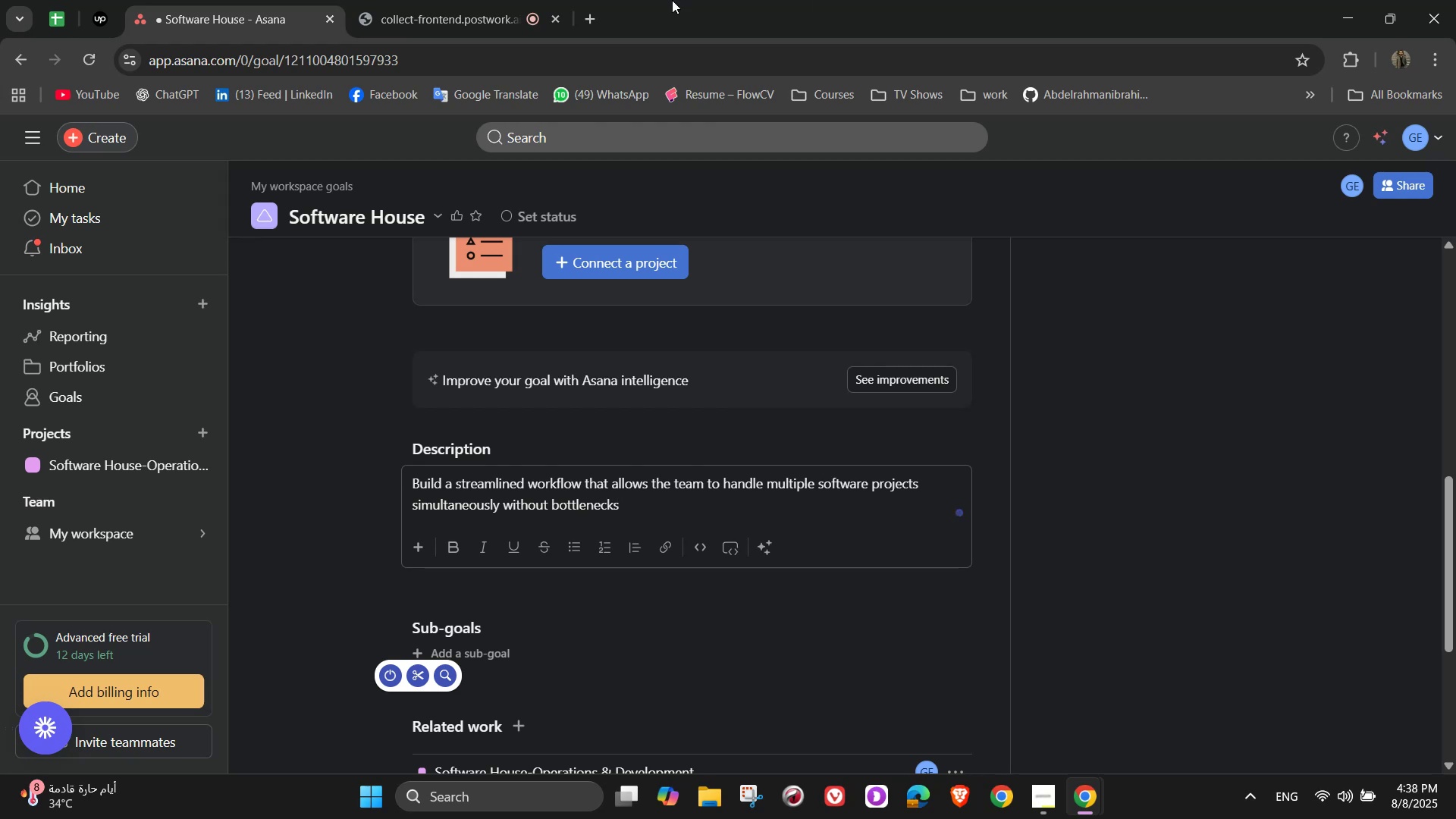 
left_click([494, 0])
 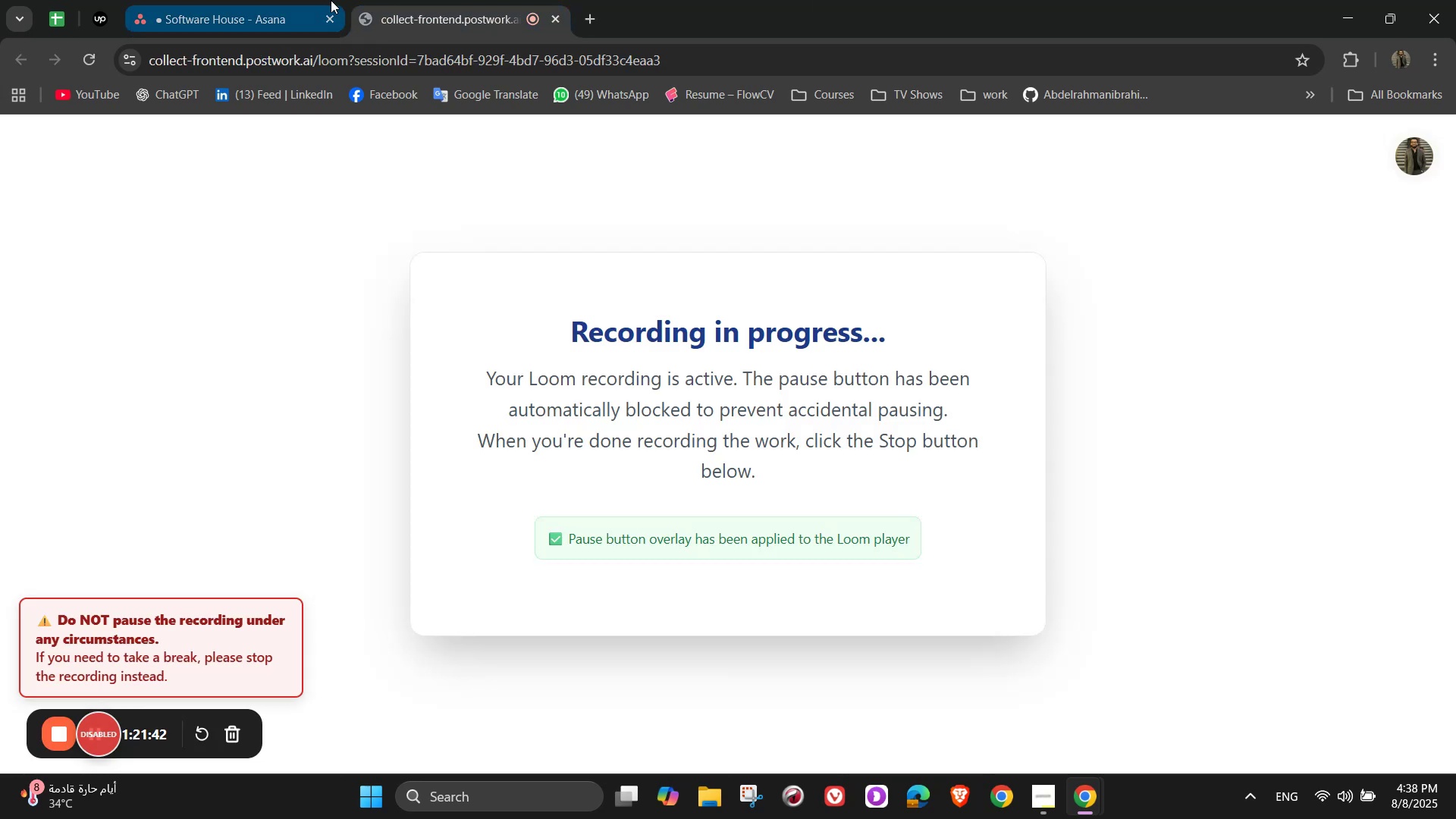 
left_click([239, 0])
 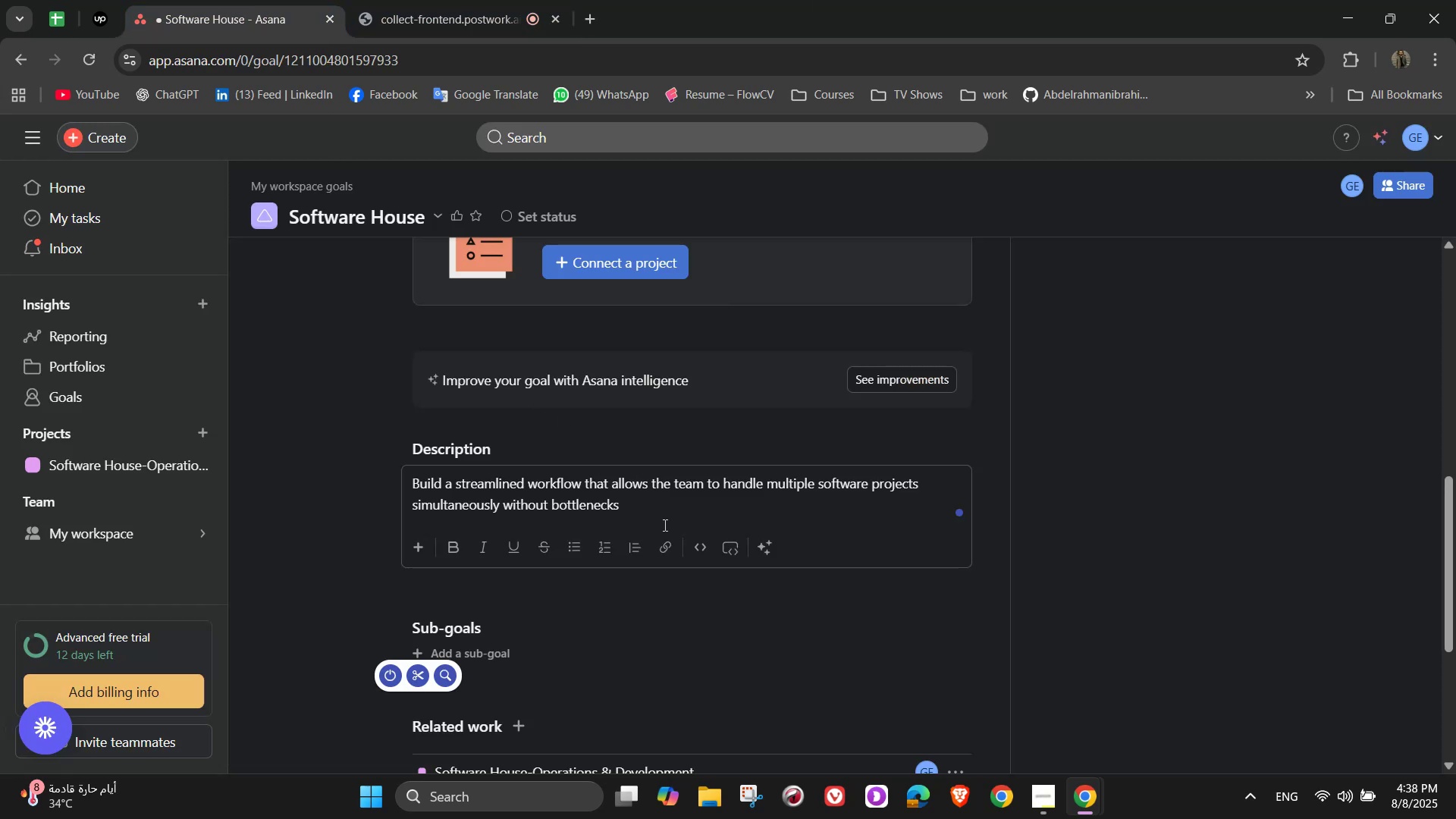 
scroll: coordinate [664, 525], scroll_direction: up, amount: 3.0
 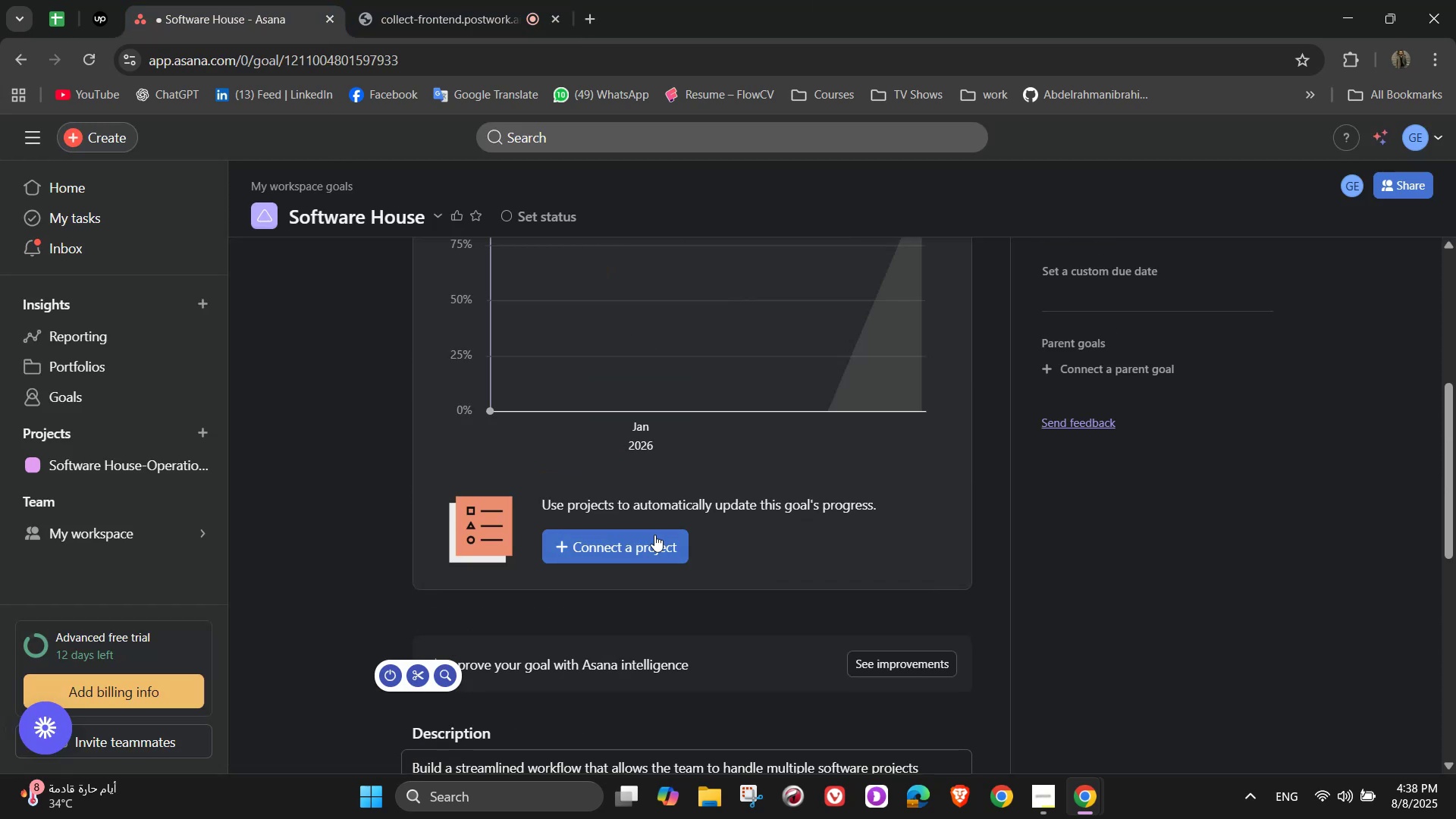 